 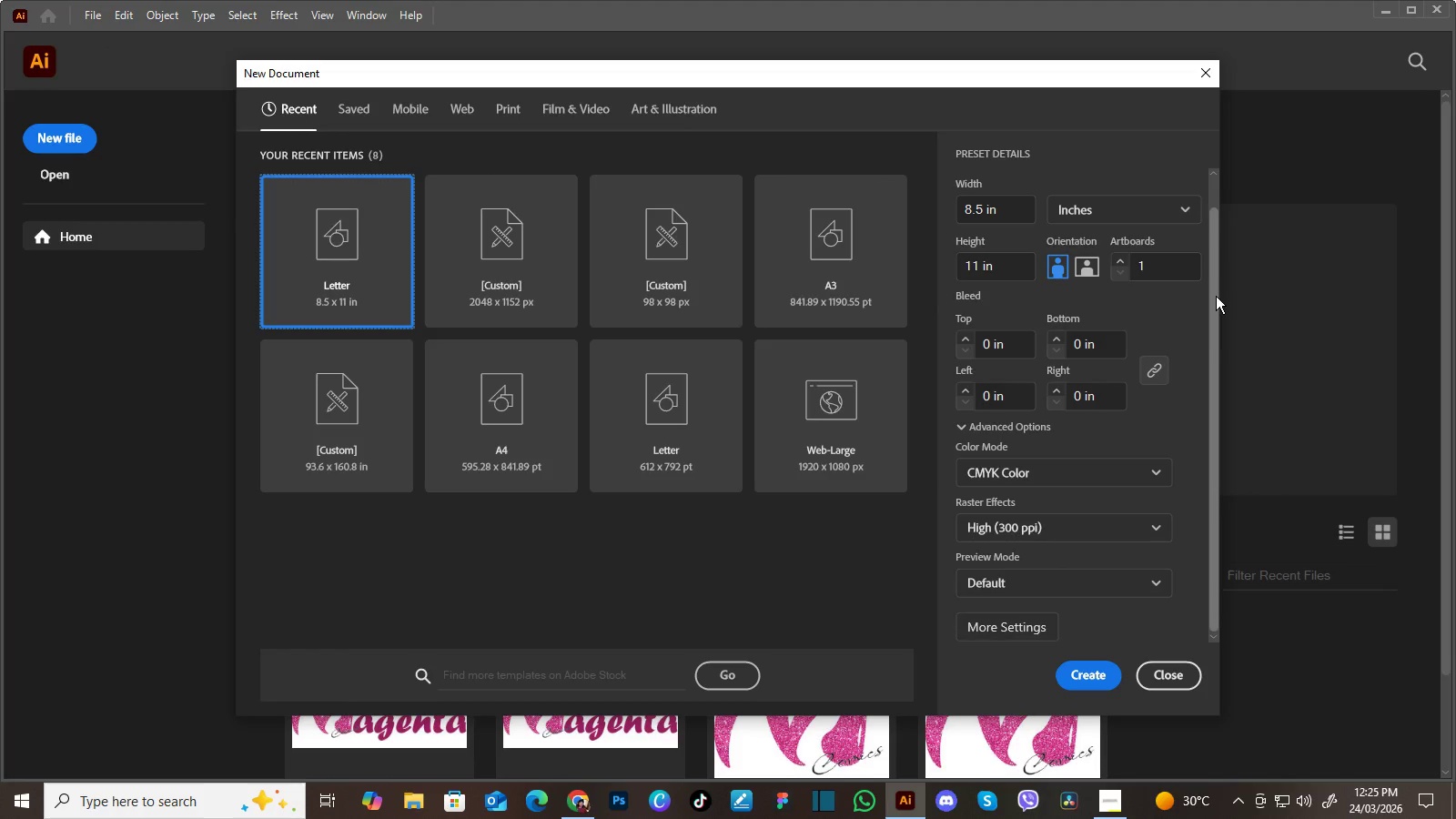 
left_click_drag(start_coordinate=[1215, 296], to_coordinate=[1211, 317])
 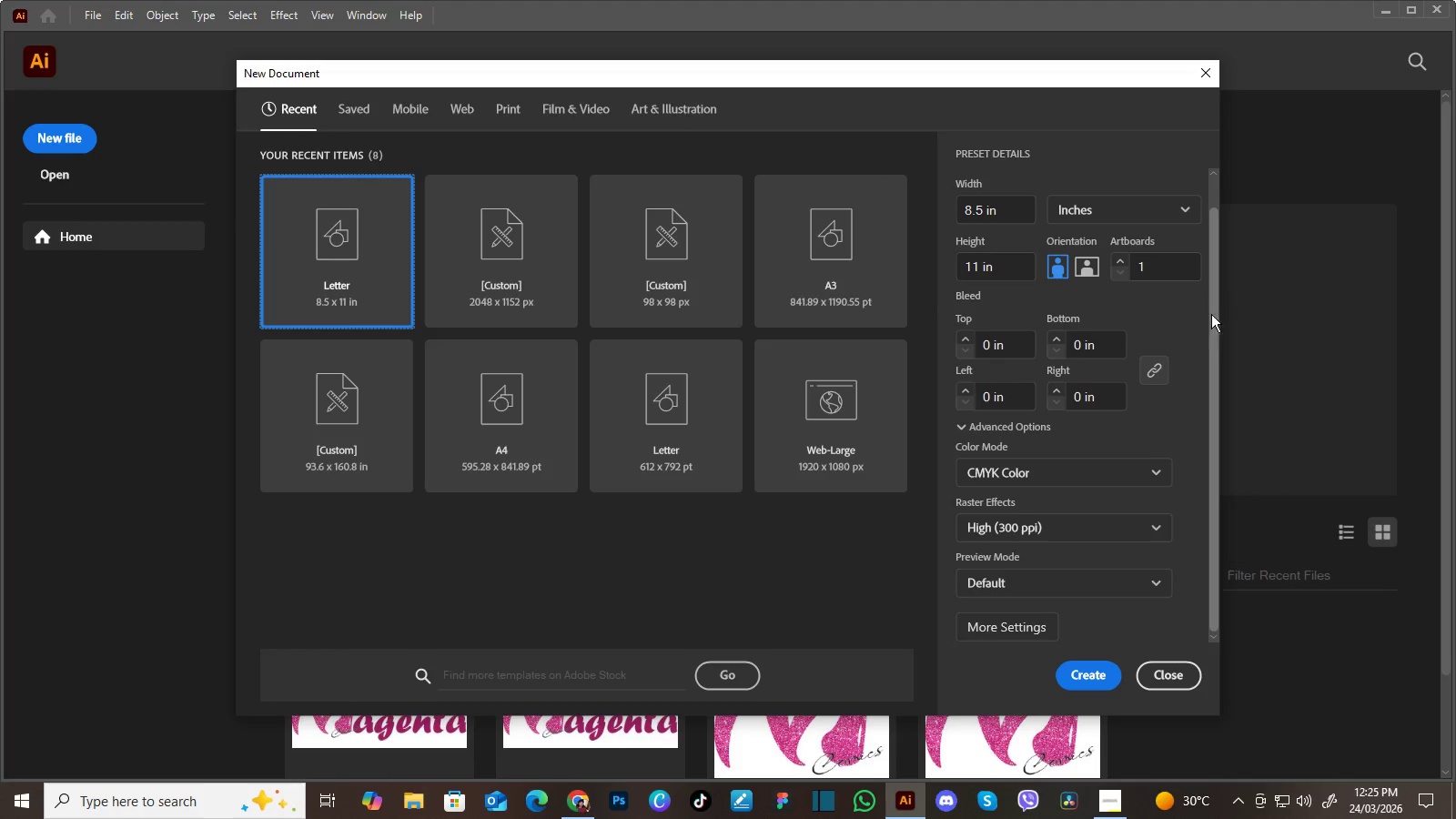 
left_click_drag(start_coordinate=[1209, 319], to_coordinate=[1219, 254])
 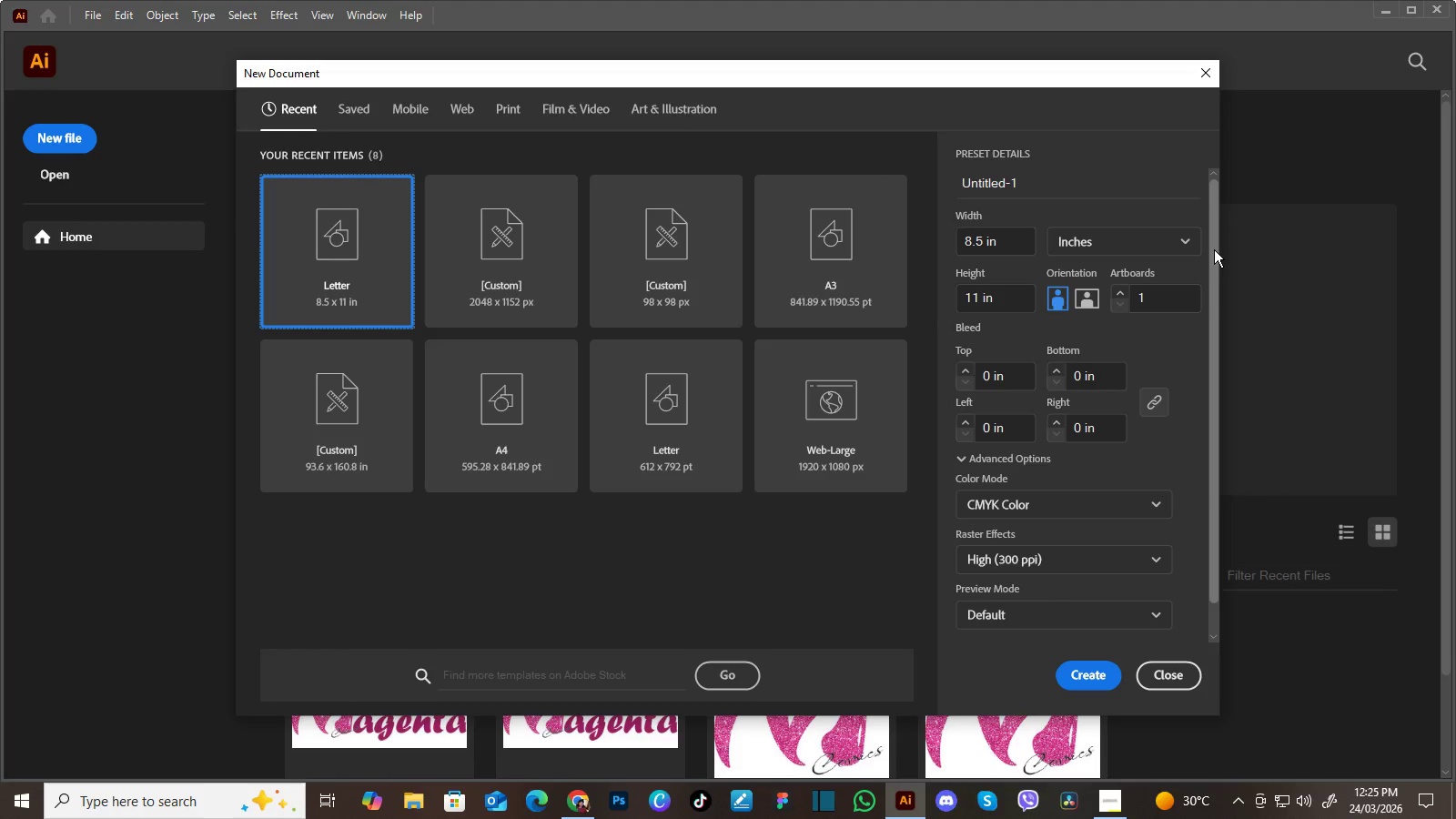 
left_click_drag(start_coordinate=[1214, 249], to_coordinate=[1211, 298])
 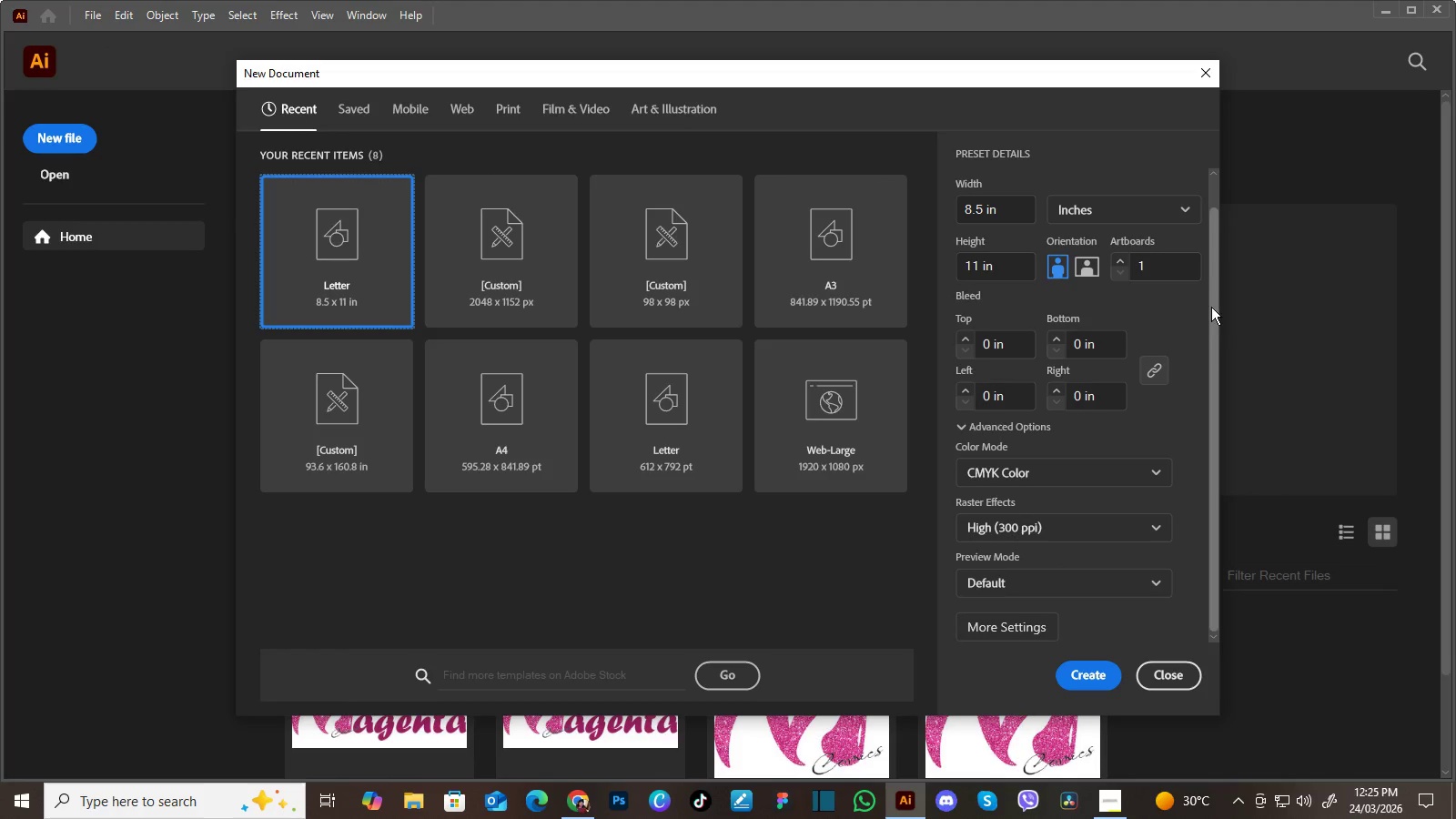 
left_click_drag(start_coordinate=[1211, 307], to_coordinate=[1223, 243])
 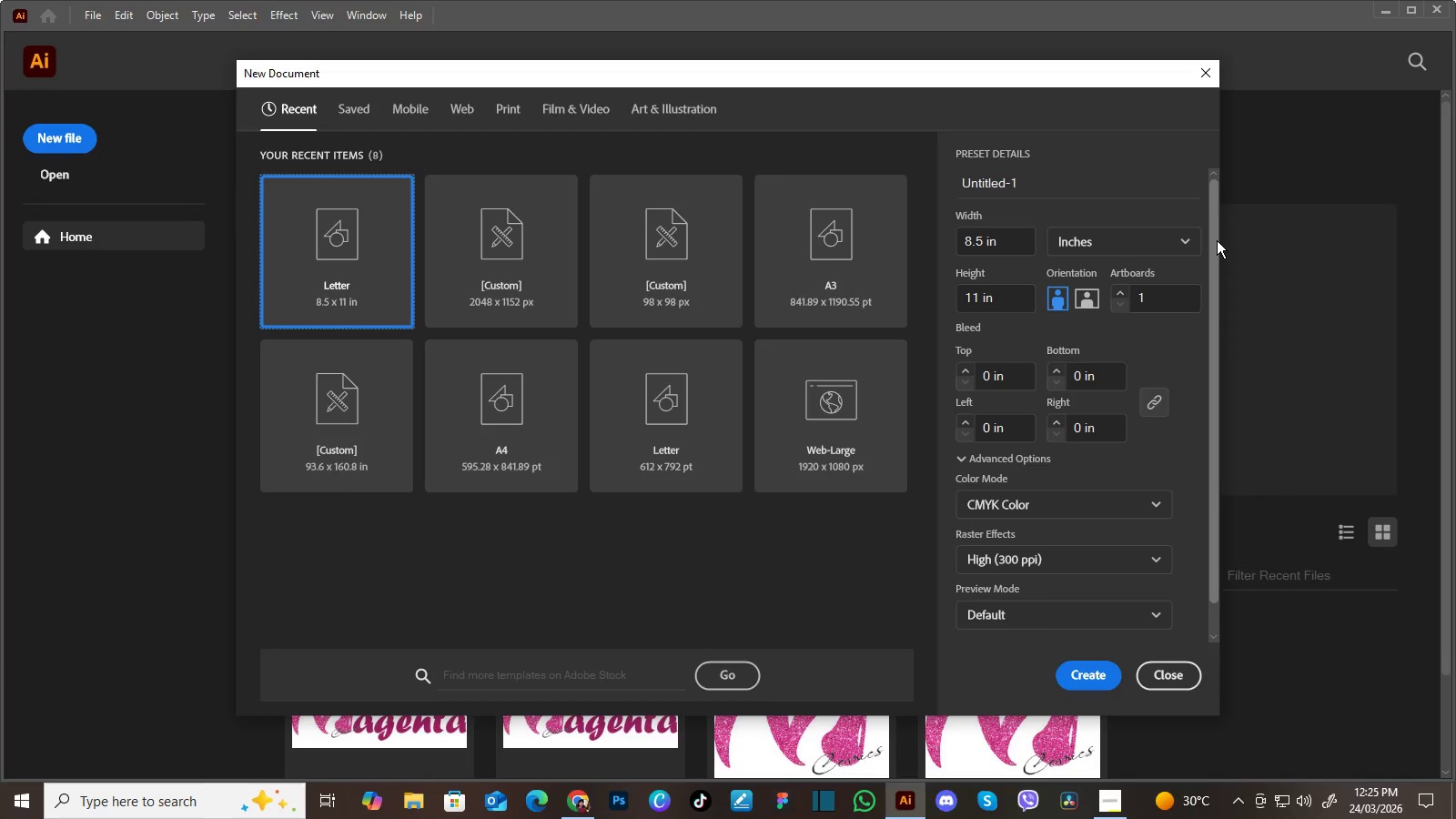 
left_click_drag(start_coordinate=[1217, 240], to_coordinate=[1214, 290])
 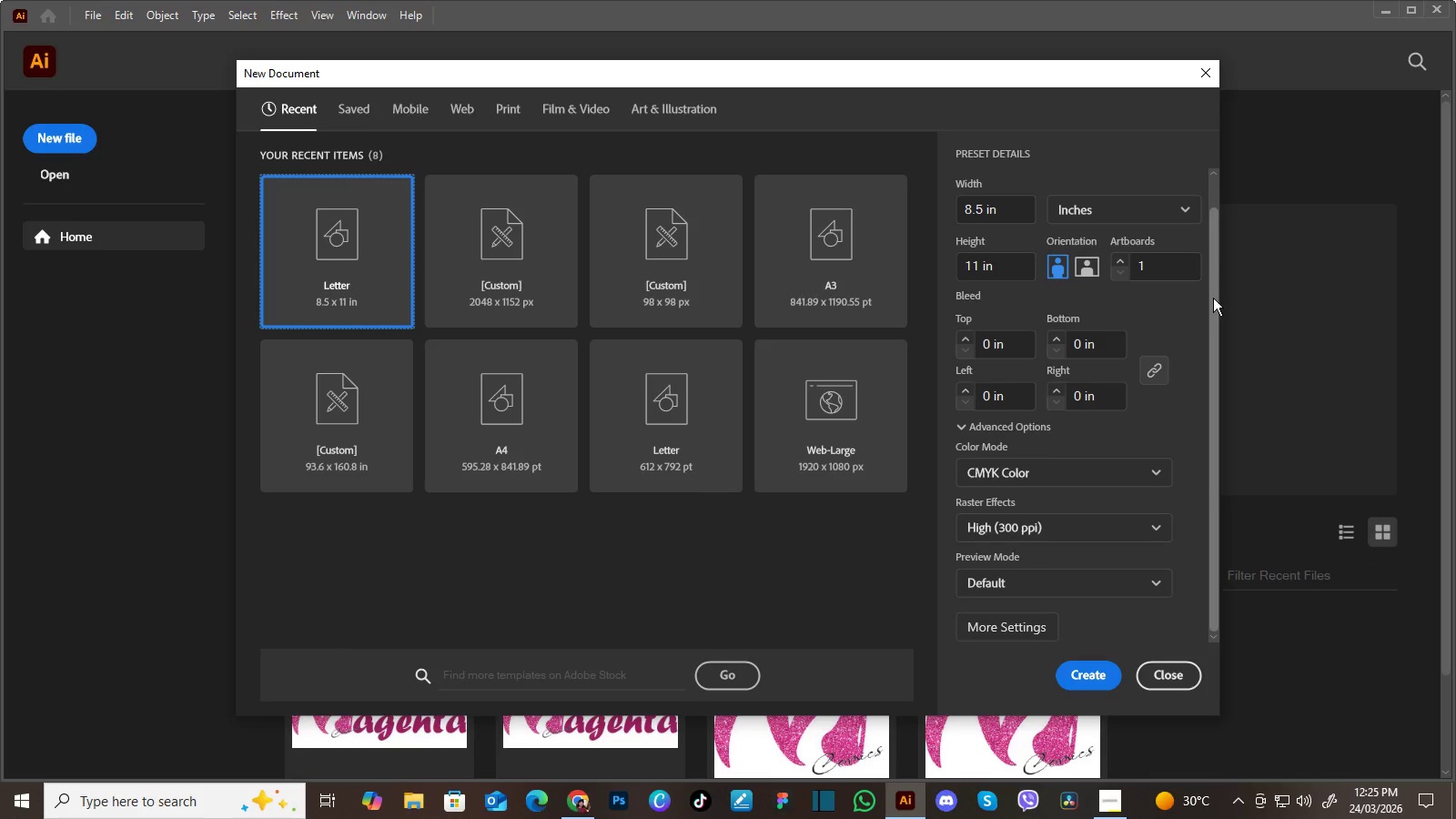 
left_click_drag(start_coordinate=[1213, 298], to_coordinate=[1218, 249])
 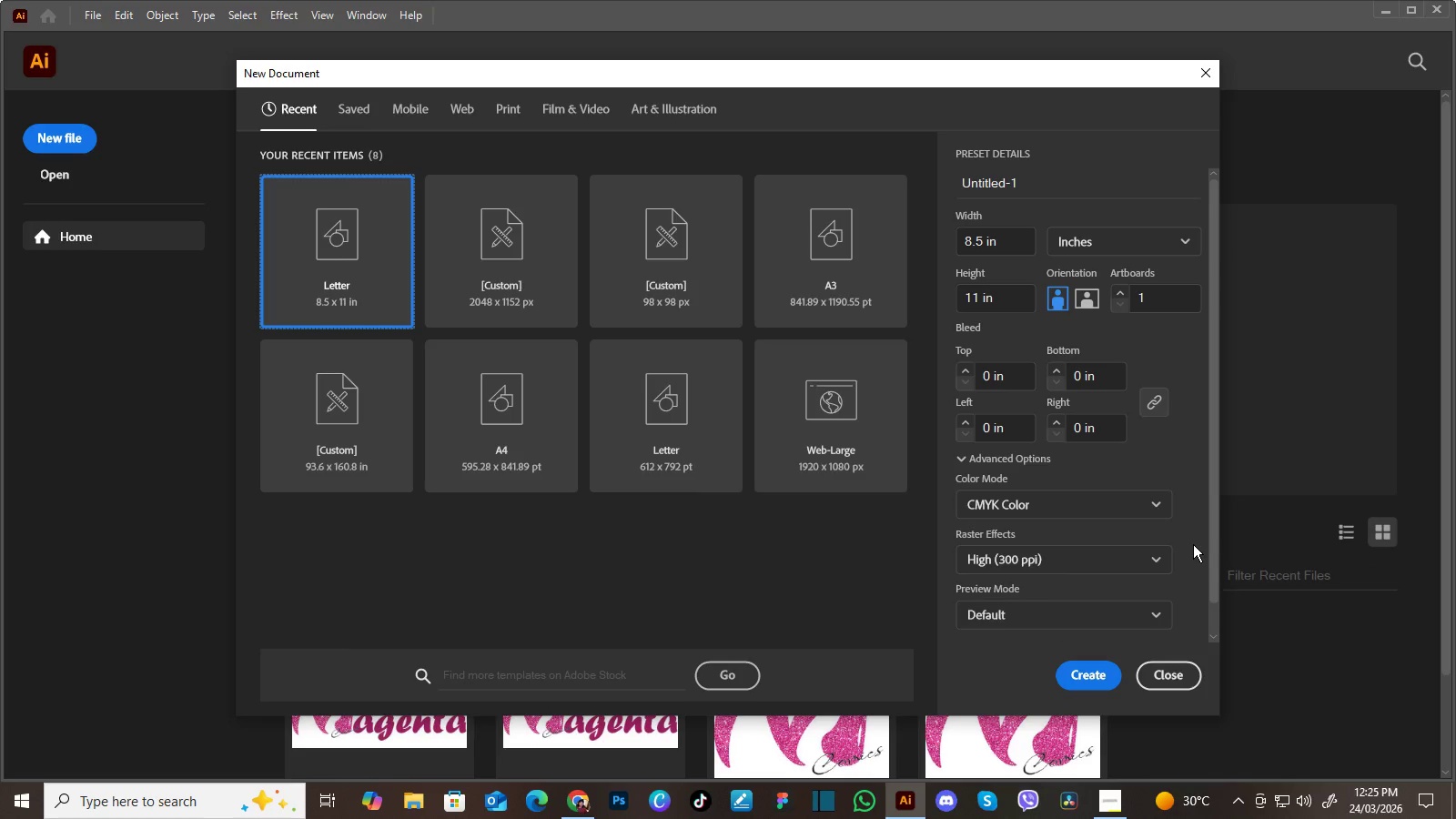 
left_click([1093, 674])
 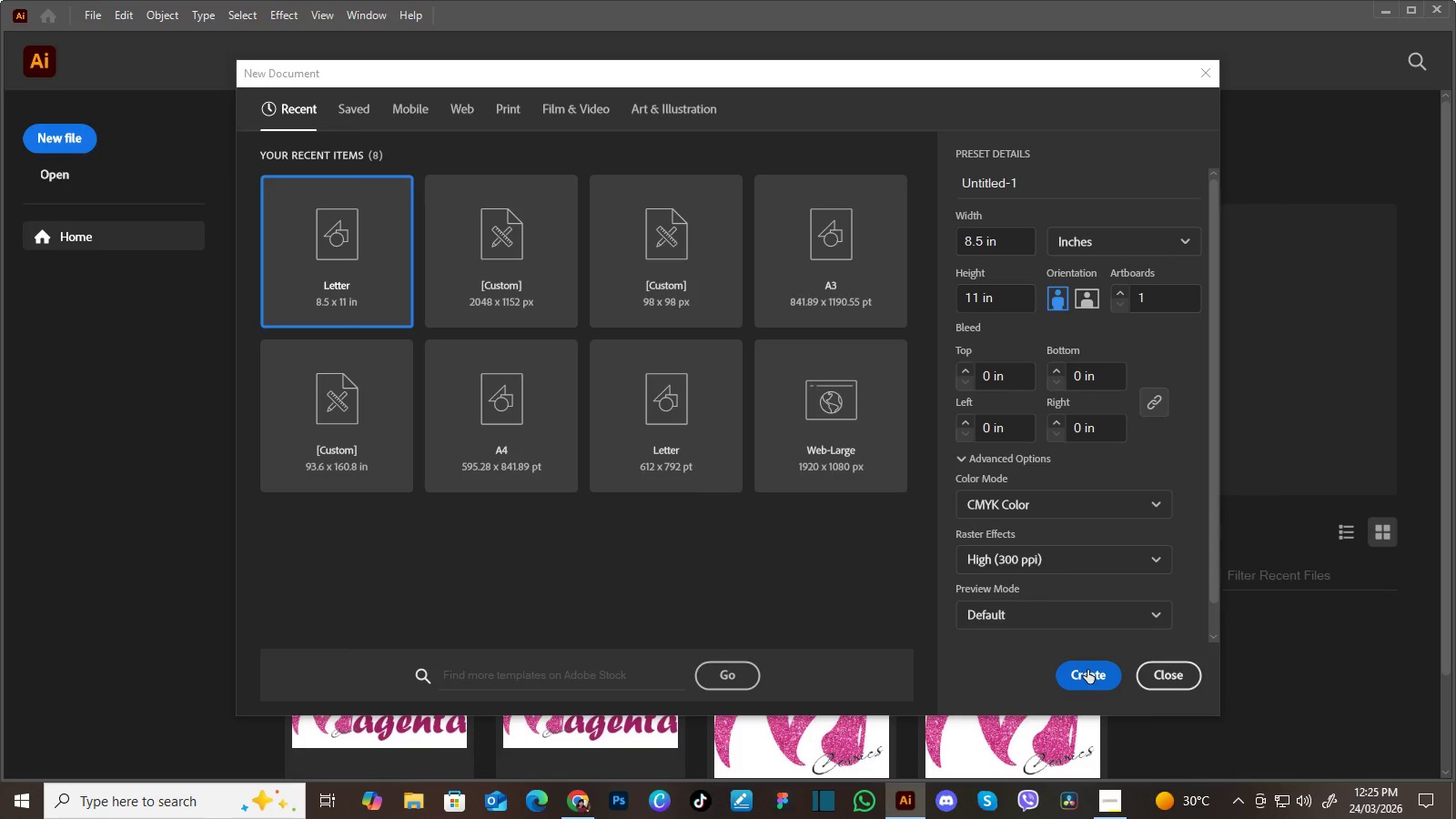 
left_click([1088, 674])
 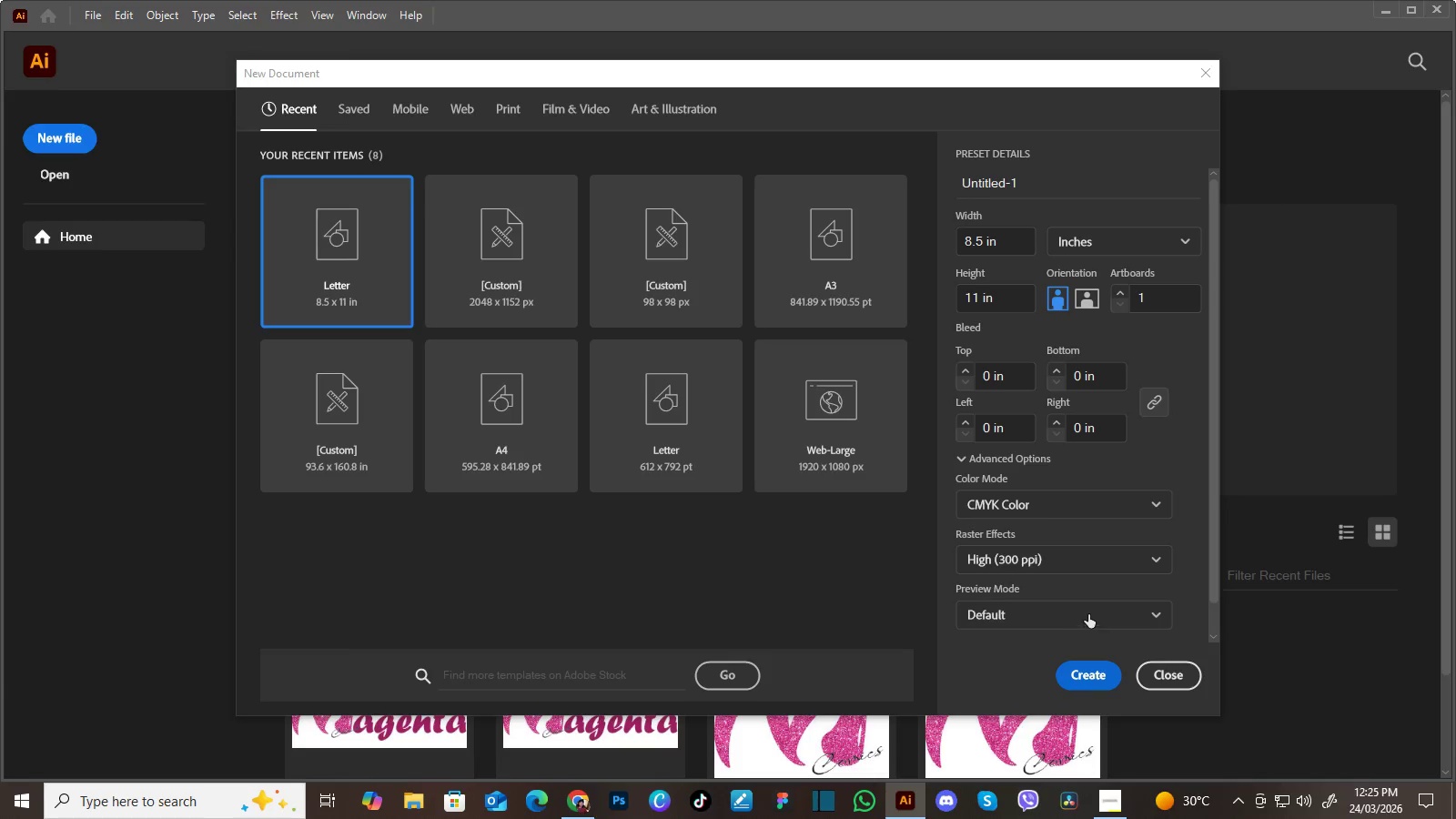 
mouse_move([1091, 591])
 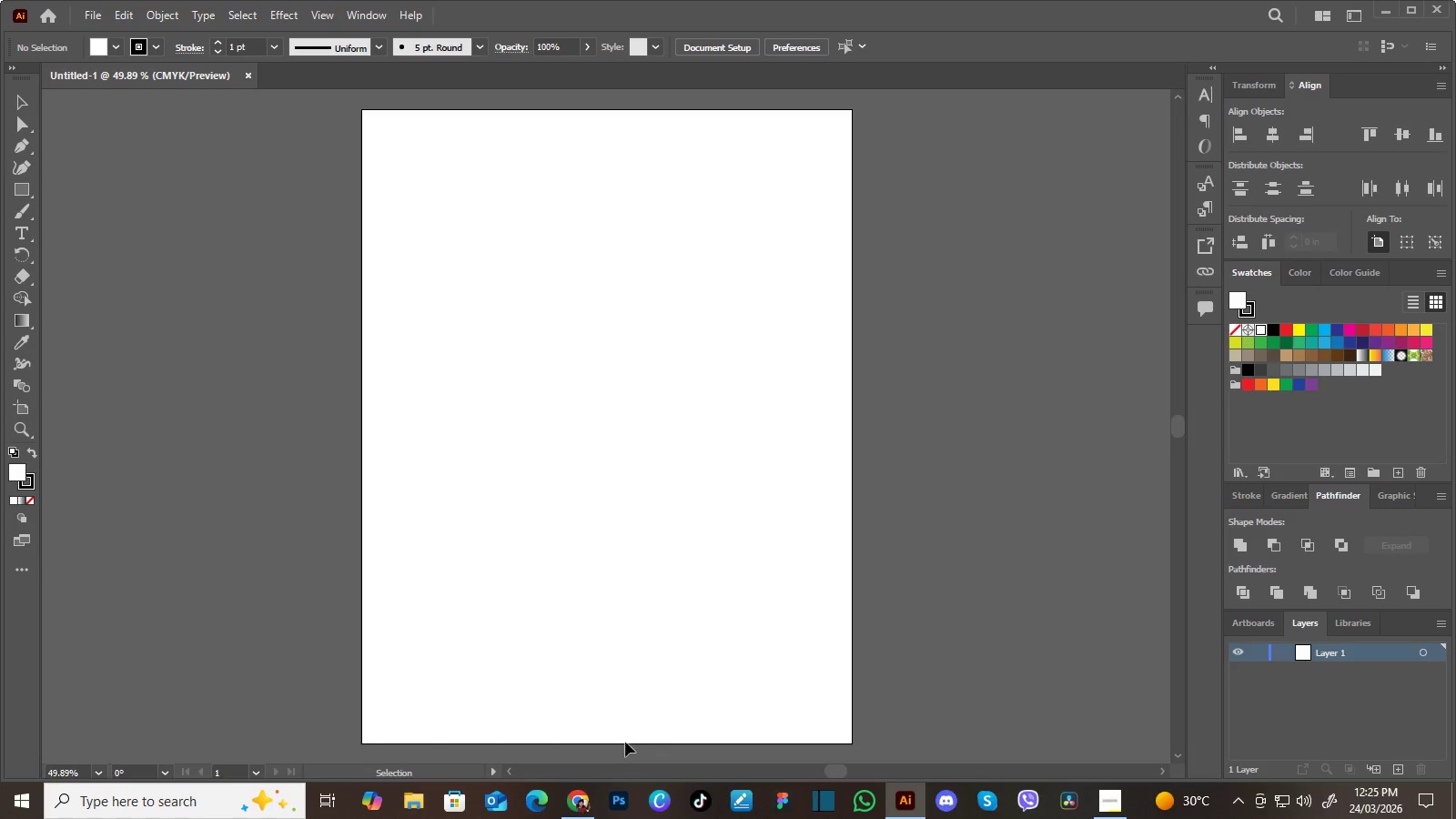 
left_click([586, 808])
 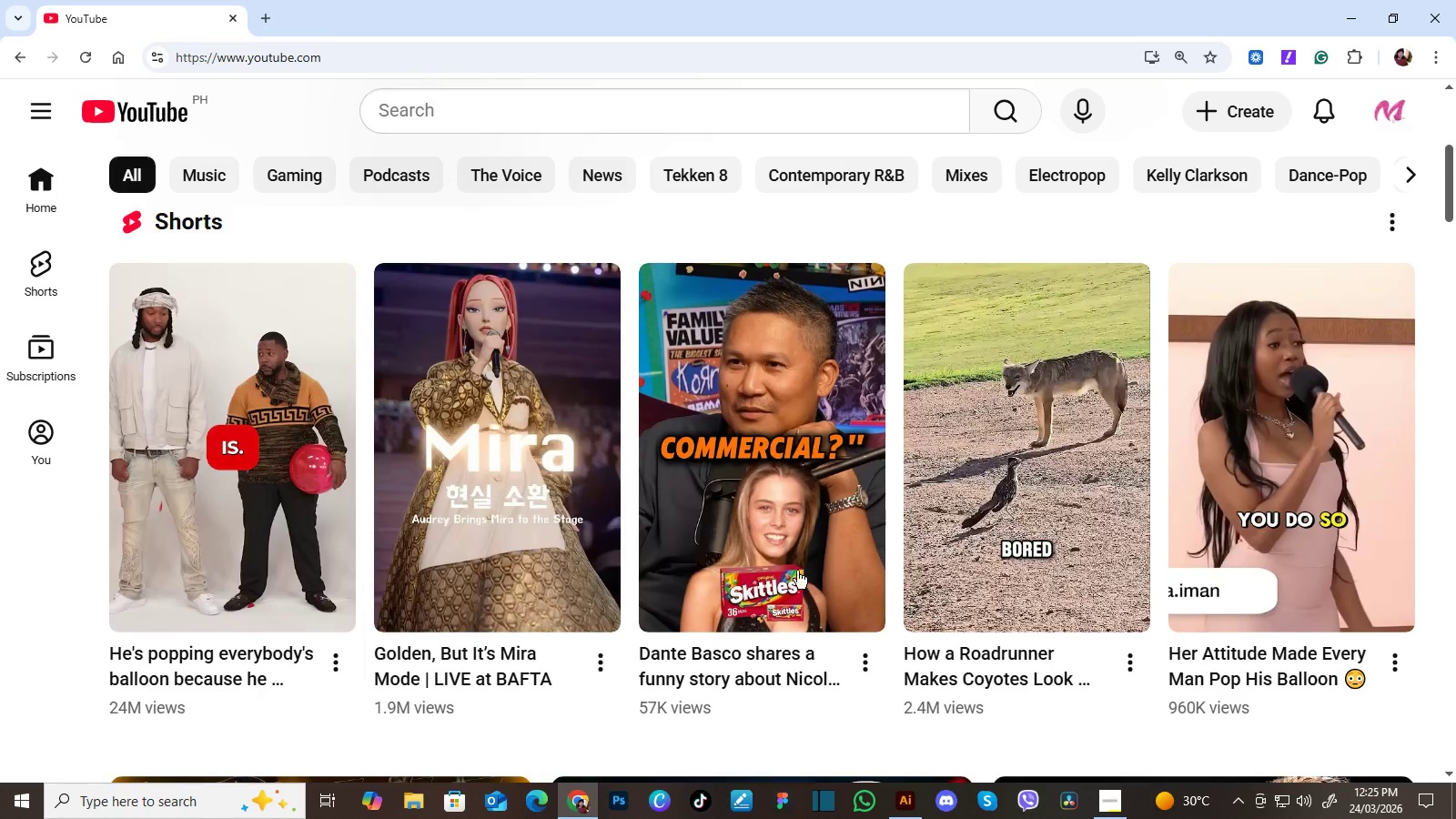 
left_click([1097, 800])